 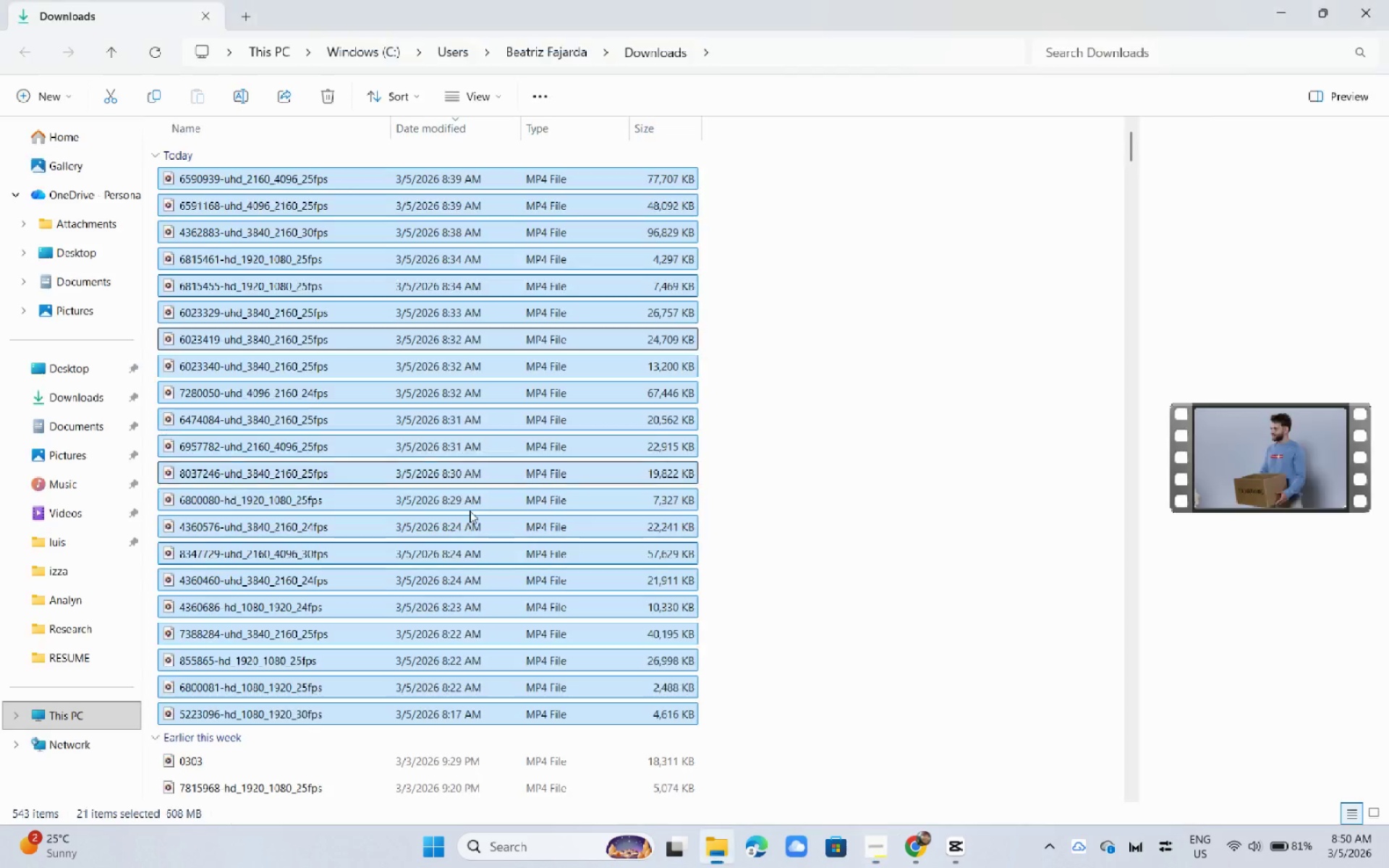 
key(Alt+Tab)
 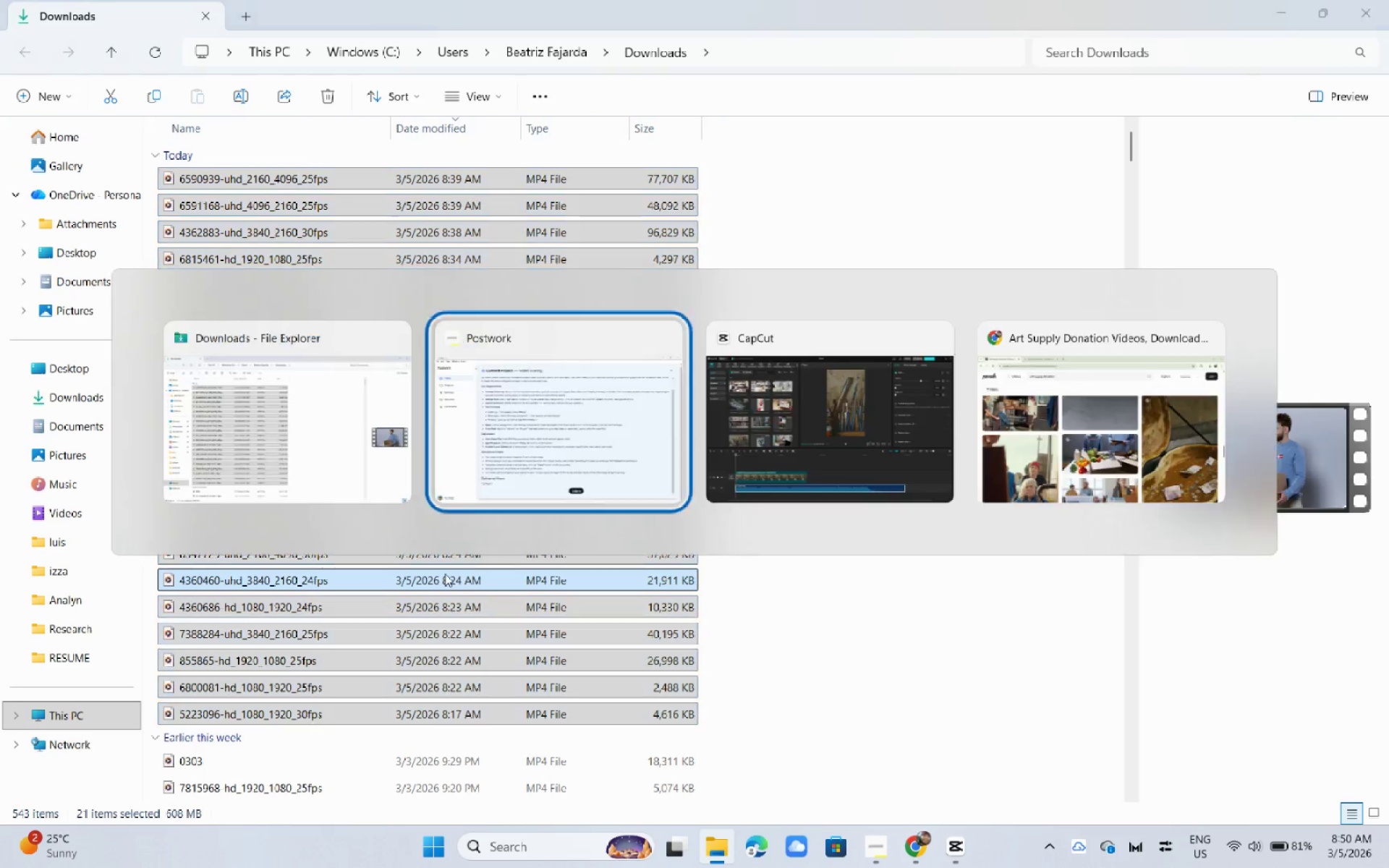 
key(Alt+Tab)
 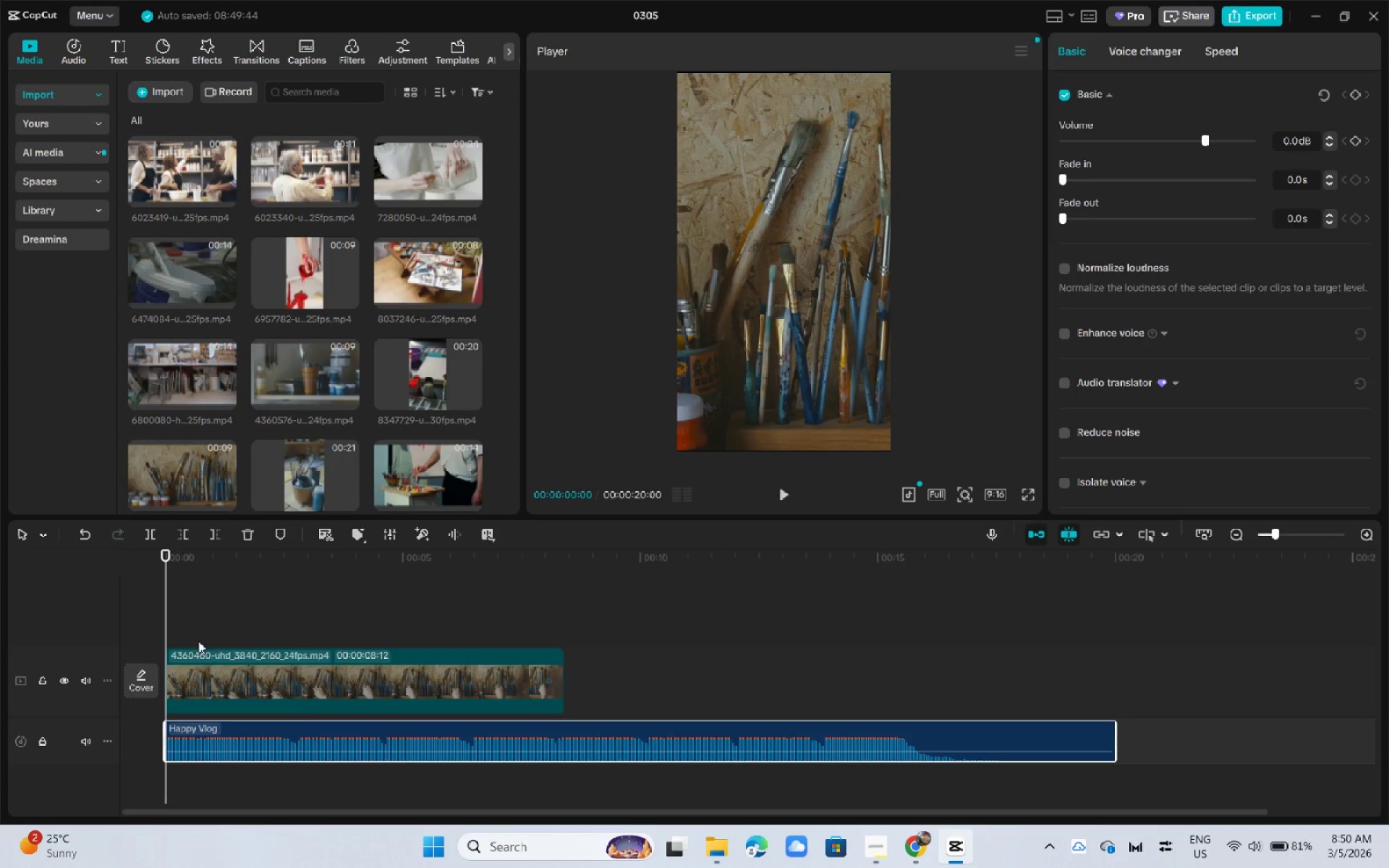 
left_click_drag(start_coordinate=[182, 575], to_coordinate=[150, 571])
 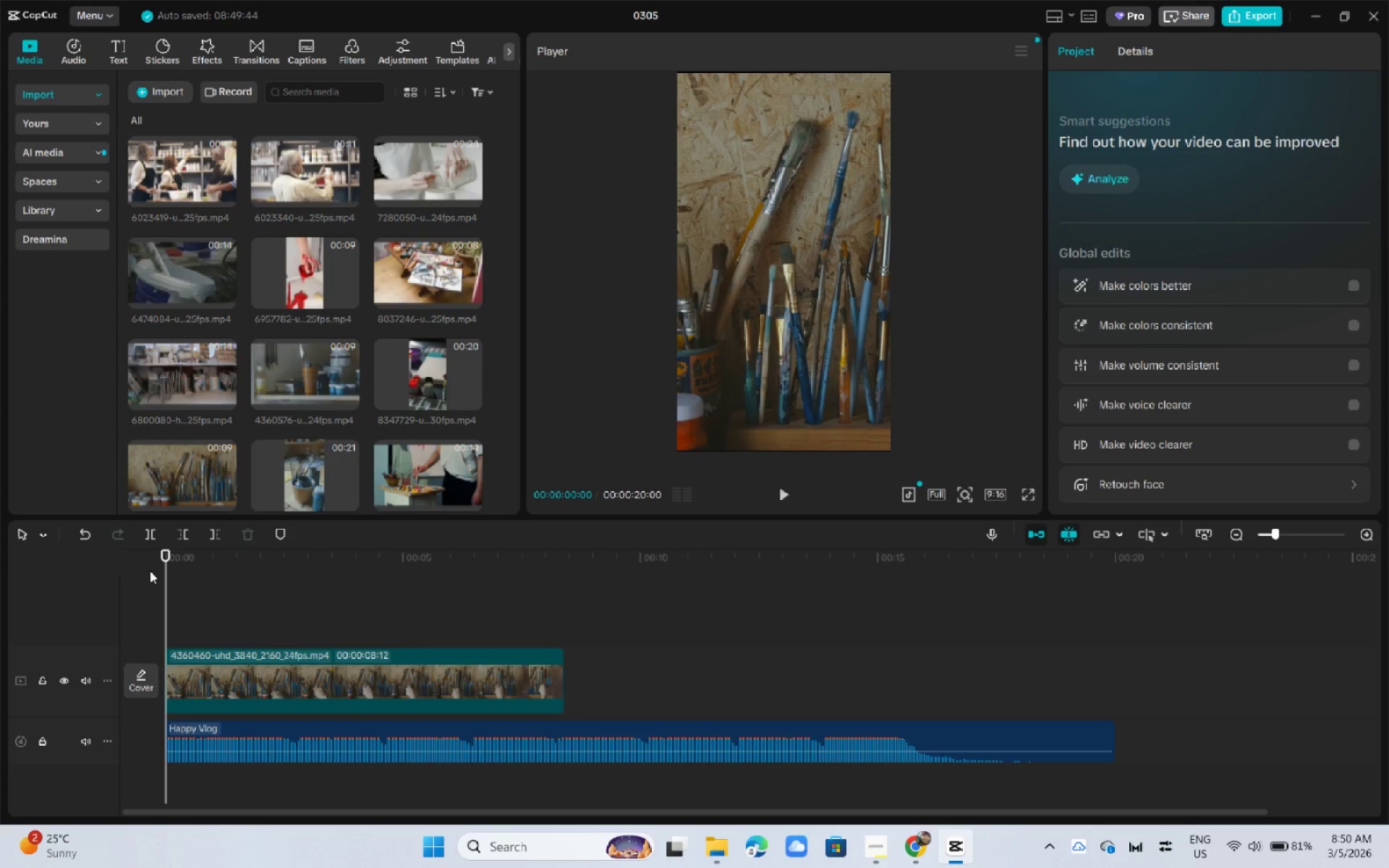 
key(Space)
 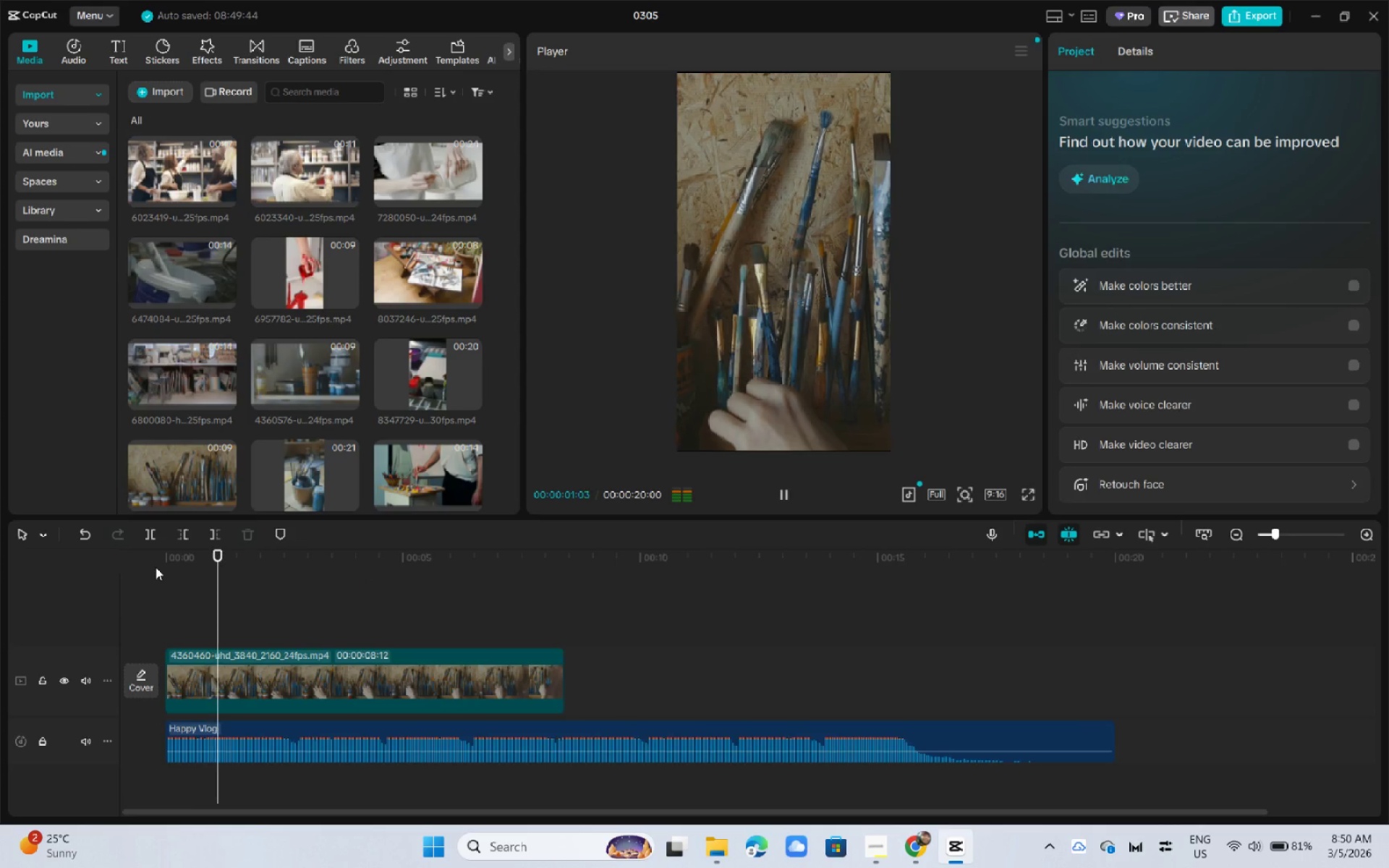 
left_click_drag(start_coordinate=[182, 556], to_coordinate=[153, 553])
 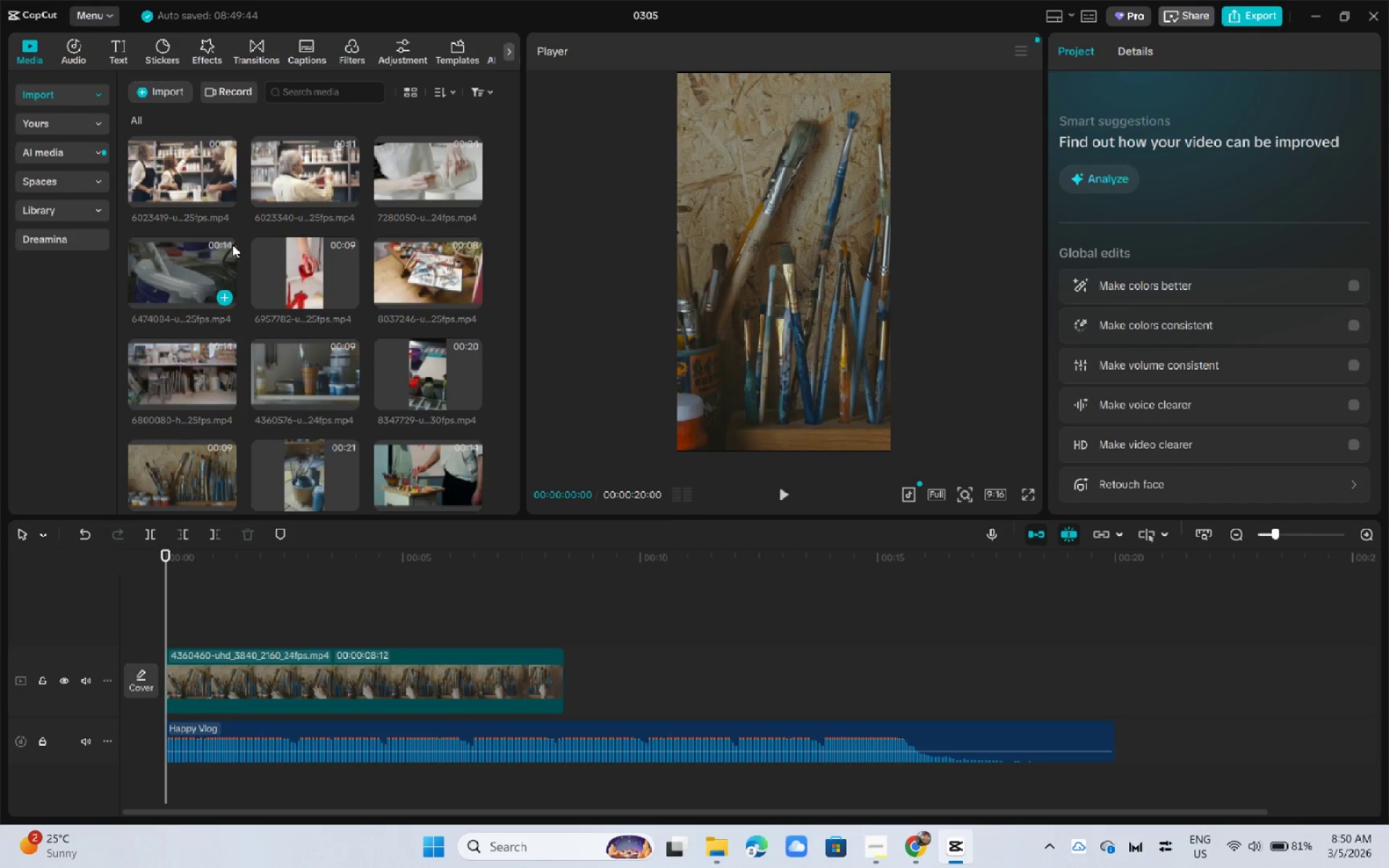 
left_click([114, 54])
 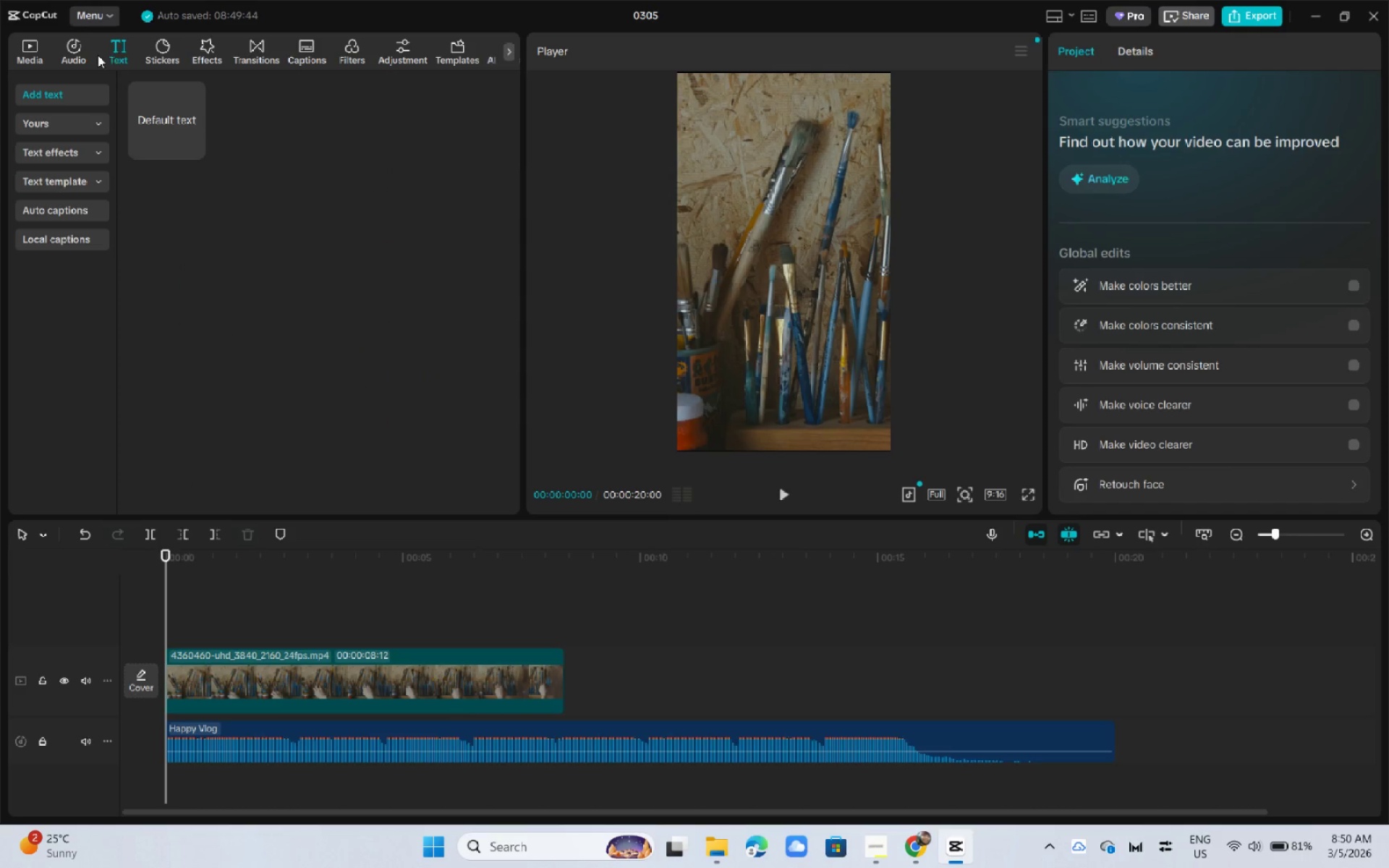 
left_click([78, 55])
 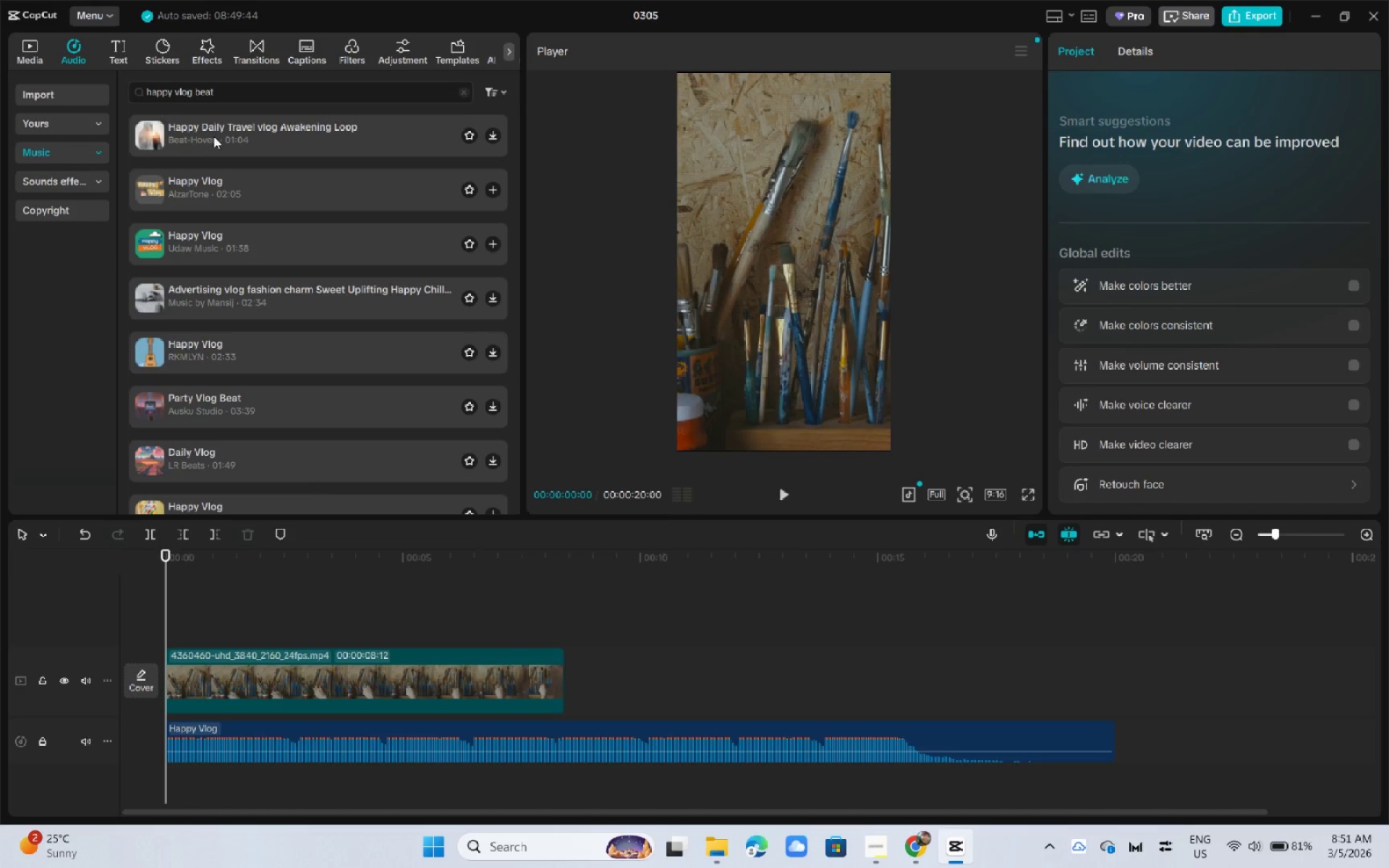 
left_click_drag(start_coordinate=[236, 90], to_coordinate=[110, 85])
 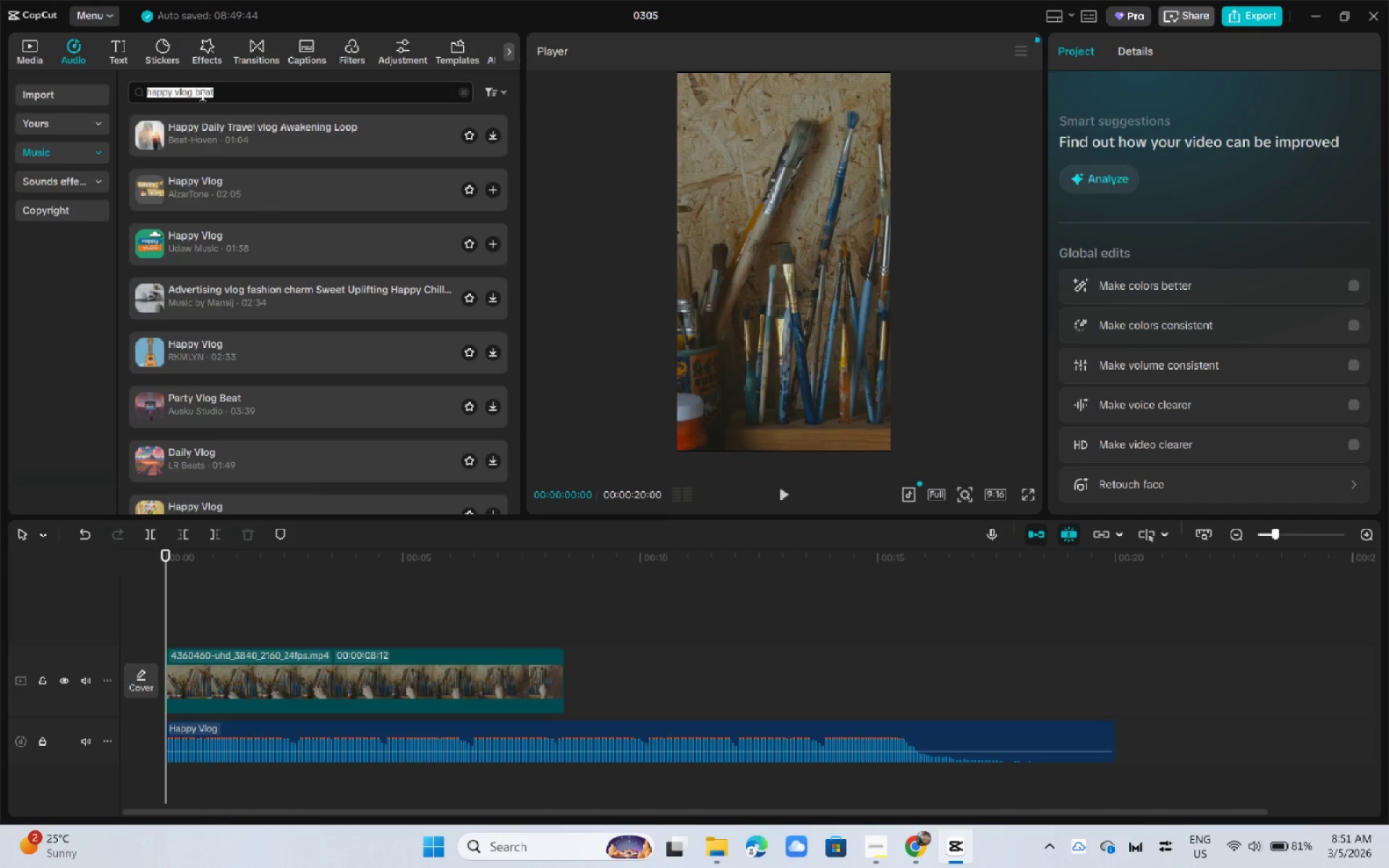 
key(Alt+AltLeft)
 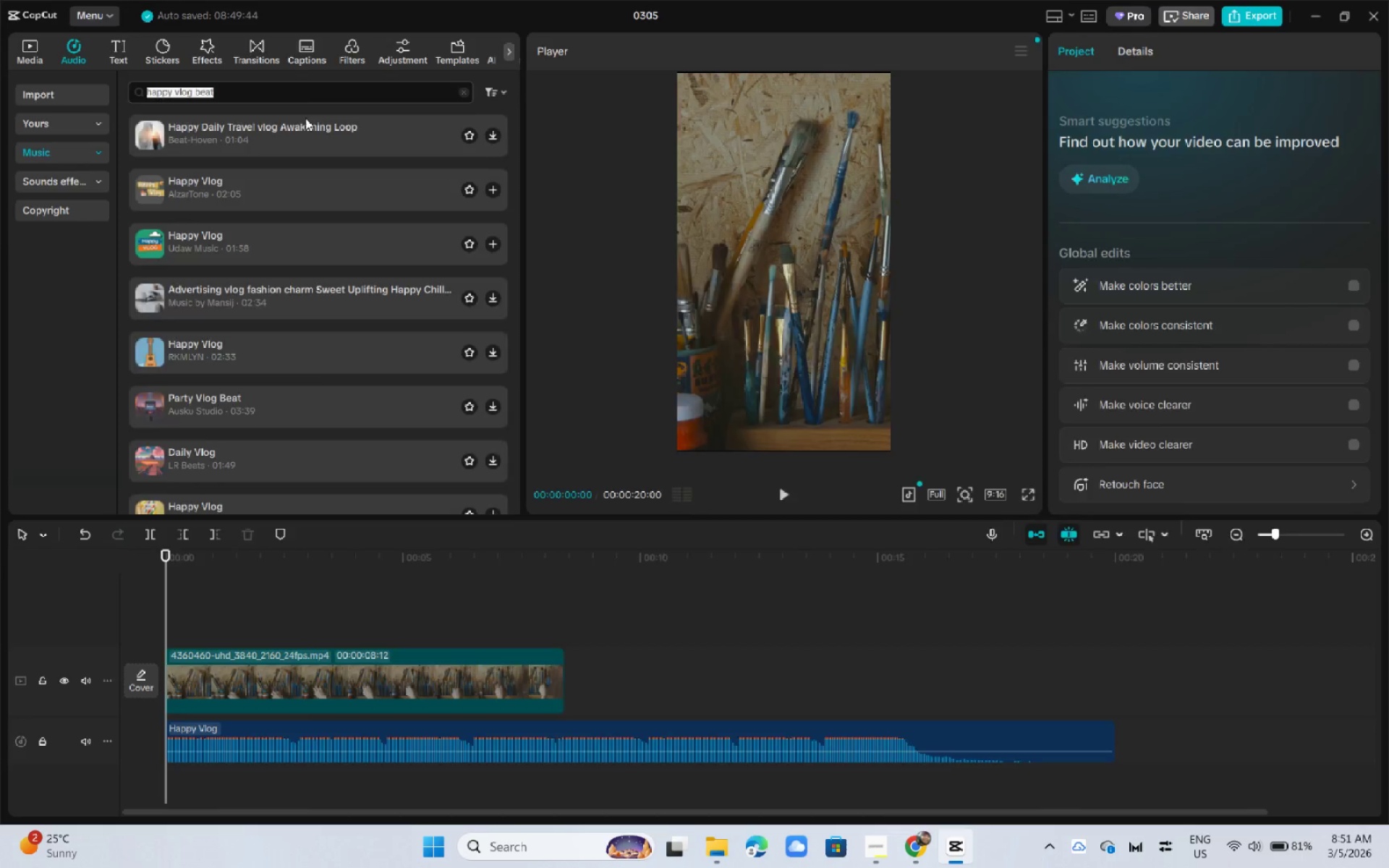 
key(Alt+Tab)
 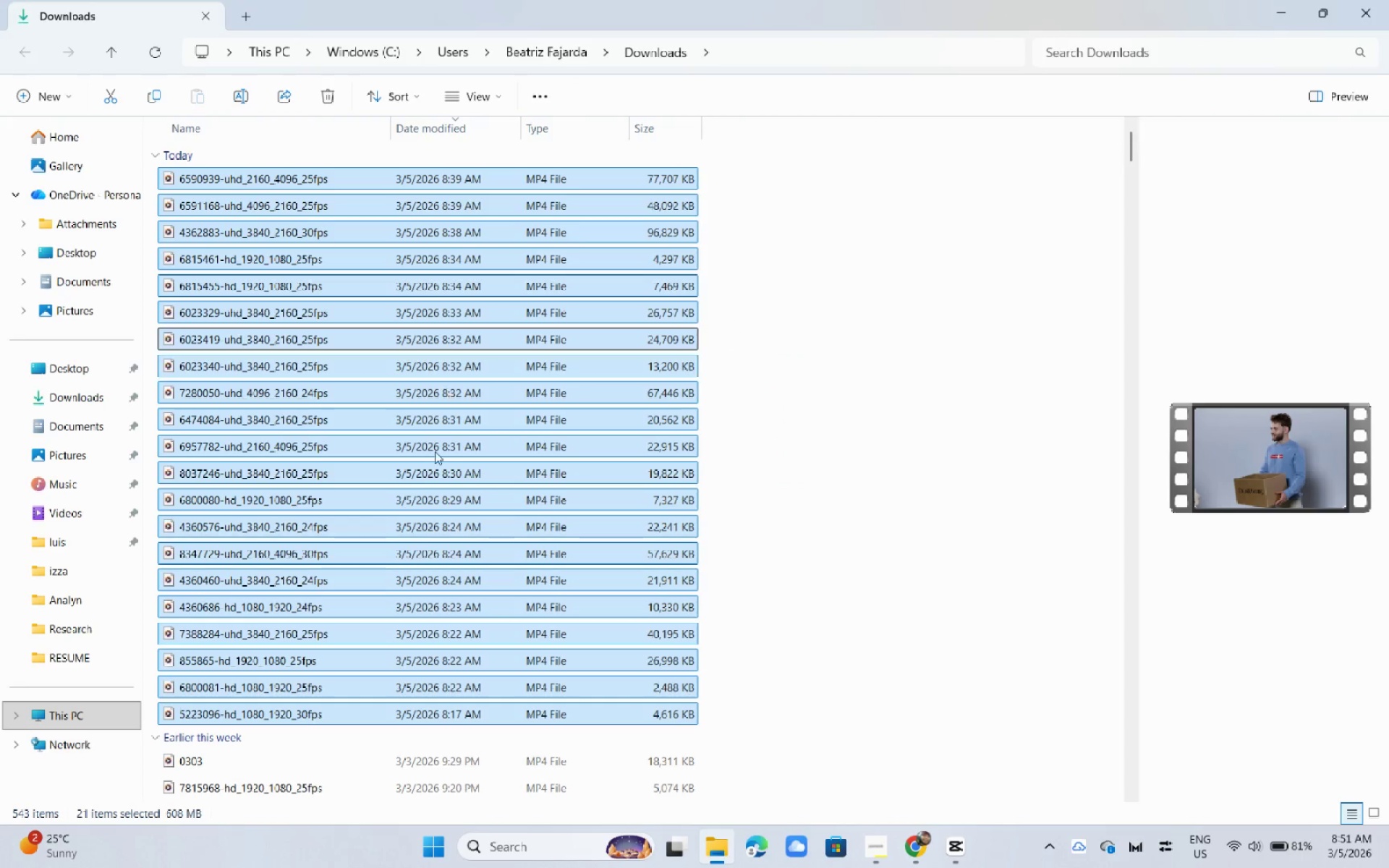 
key(Alt+Tab)
 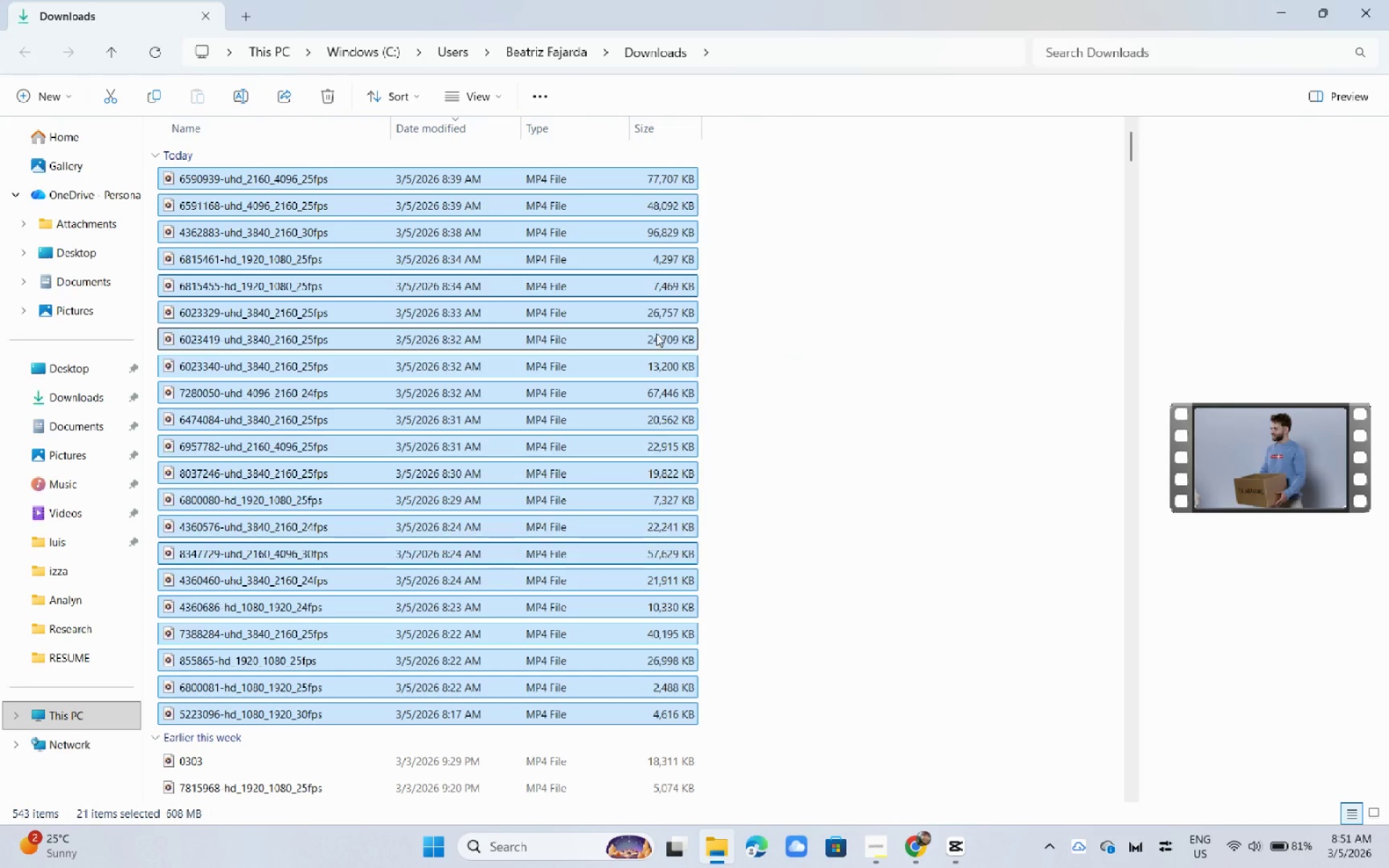 
key(Alt+Tab)
 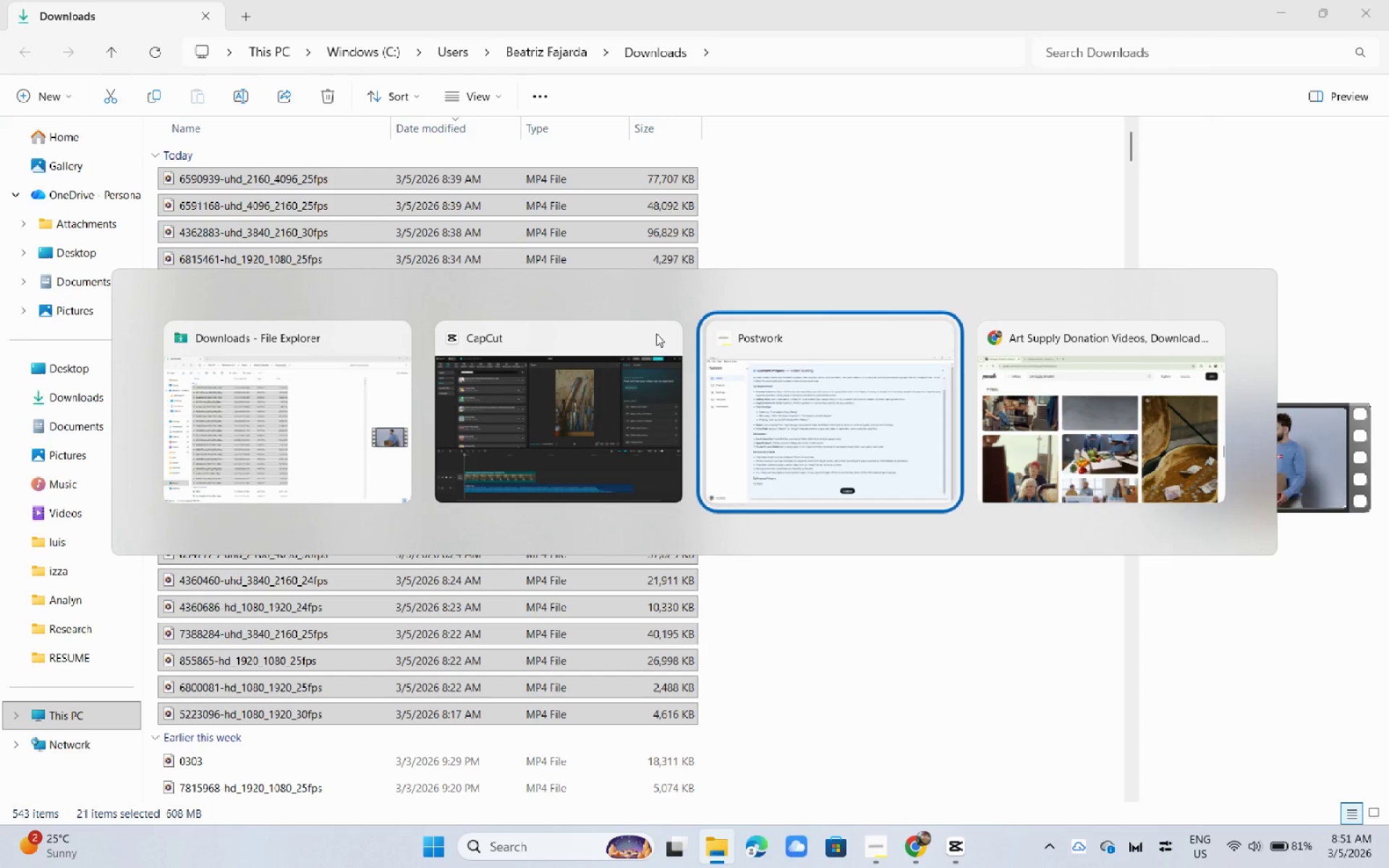 
key(Alt+Tab)
 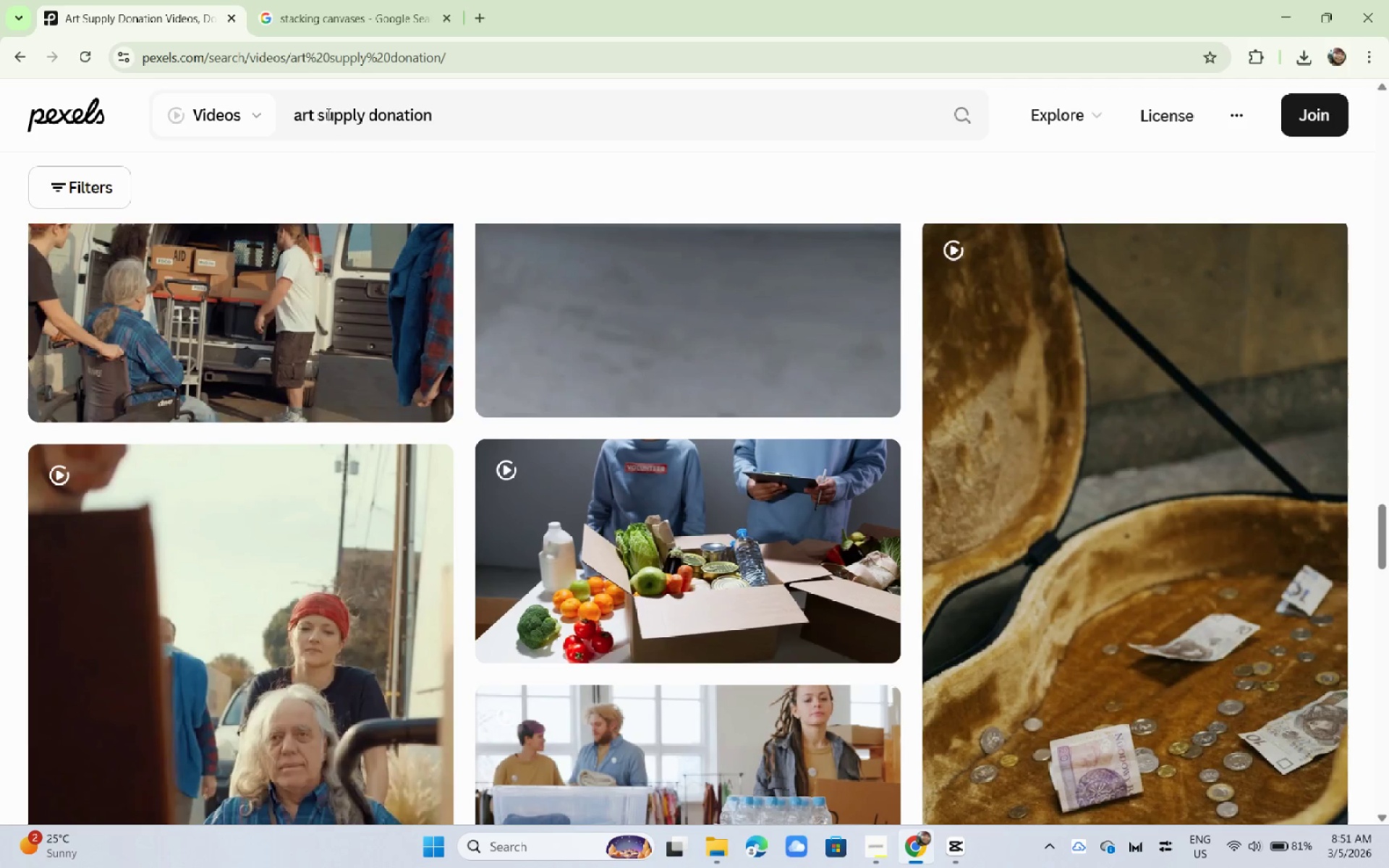 
key(Alt+Tab)
 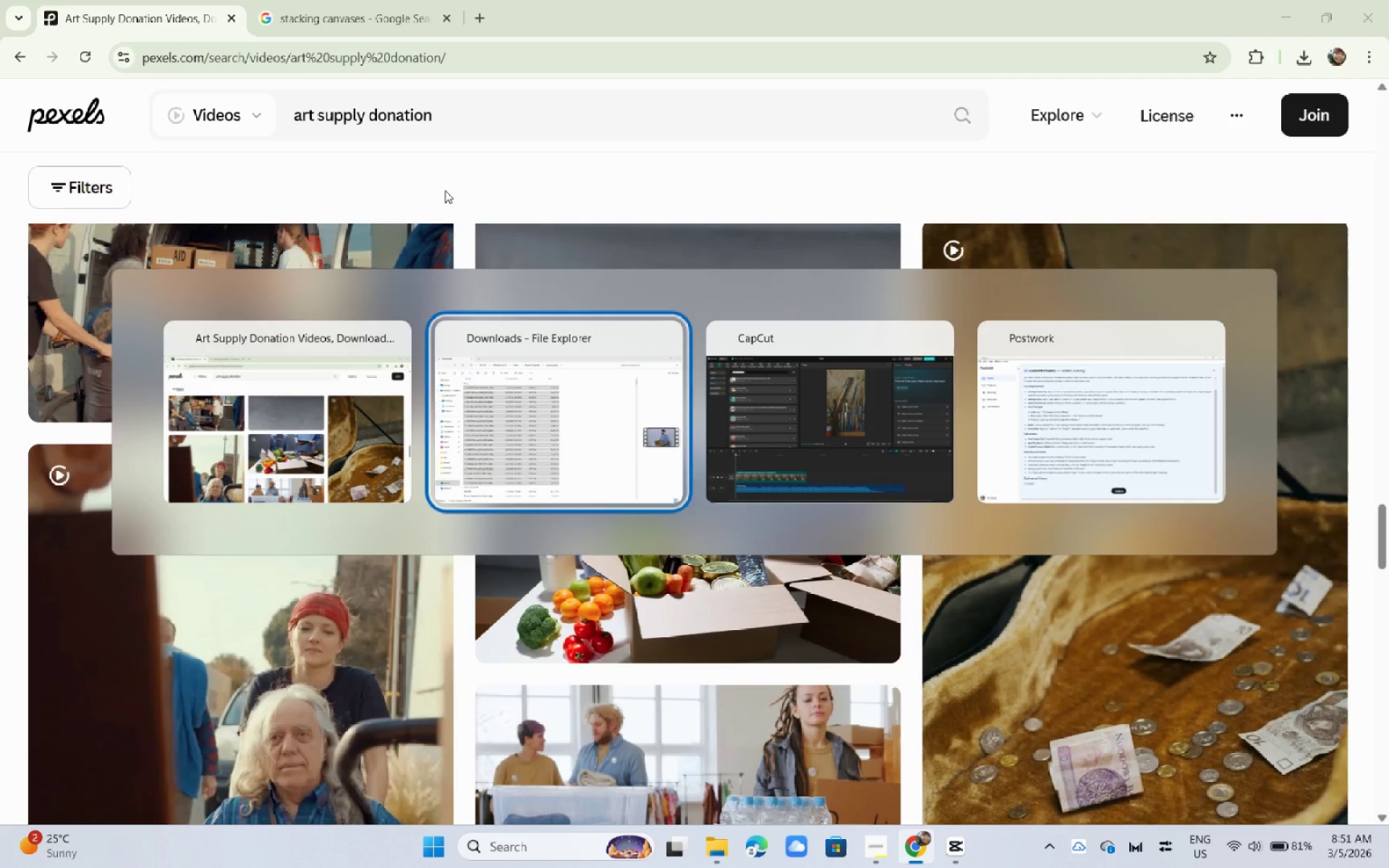 
key(Alt+Tab)
 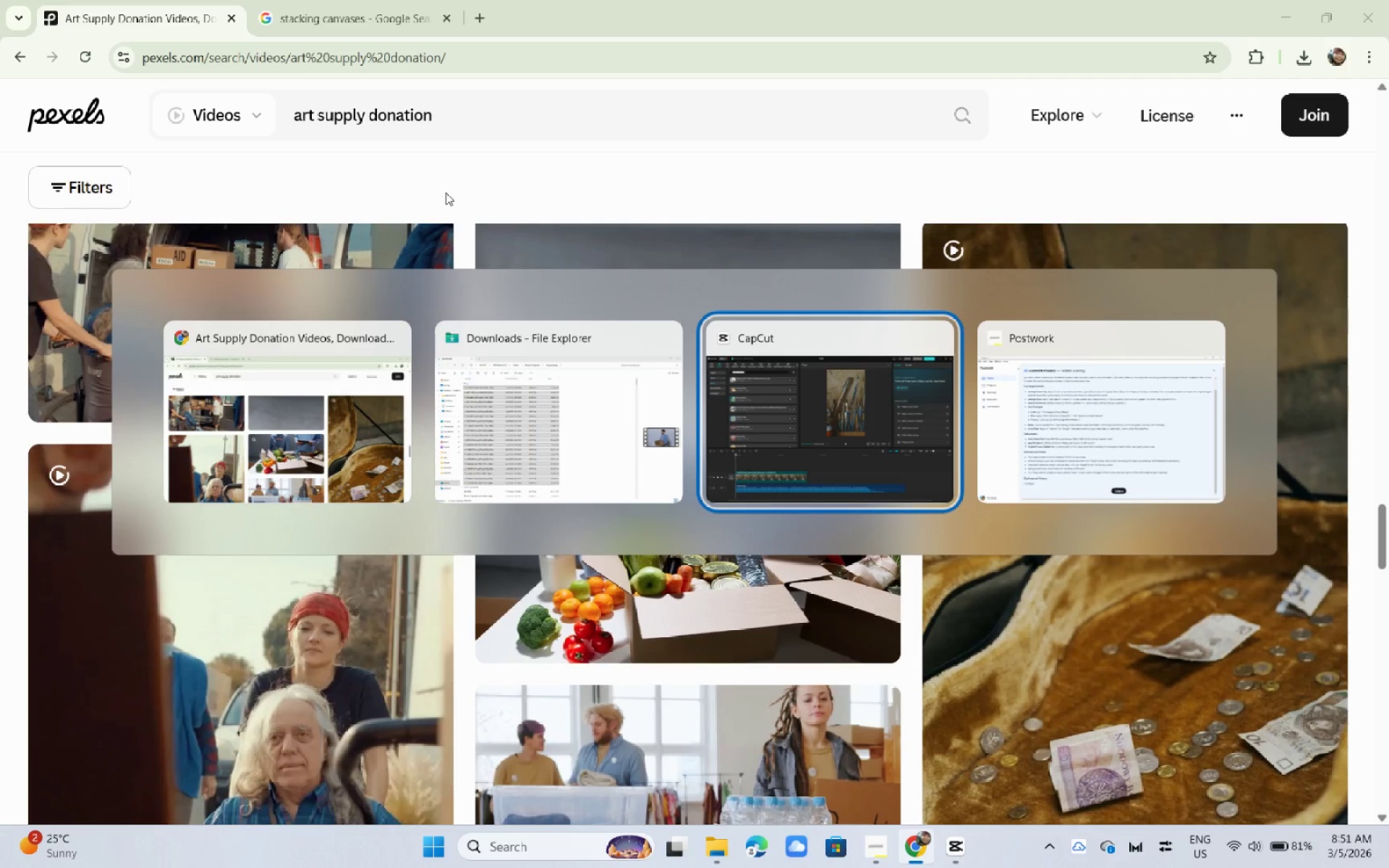 
key(Alt+Tab)